 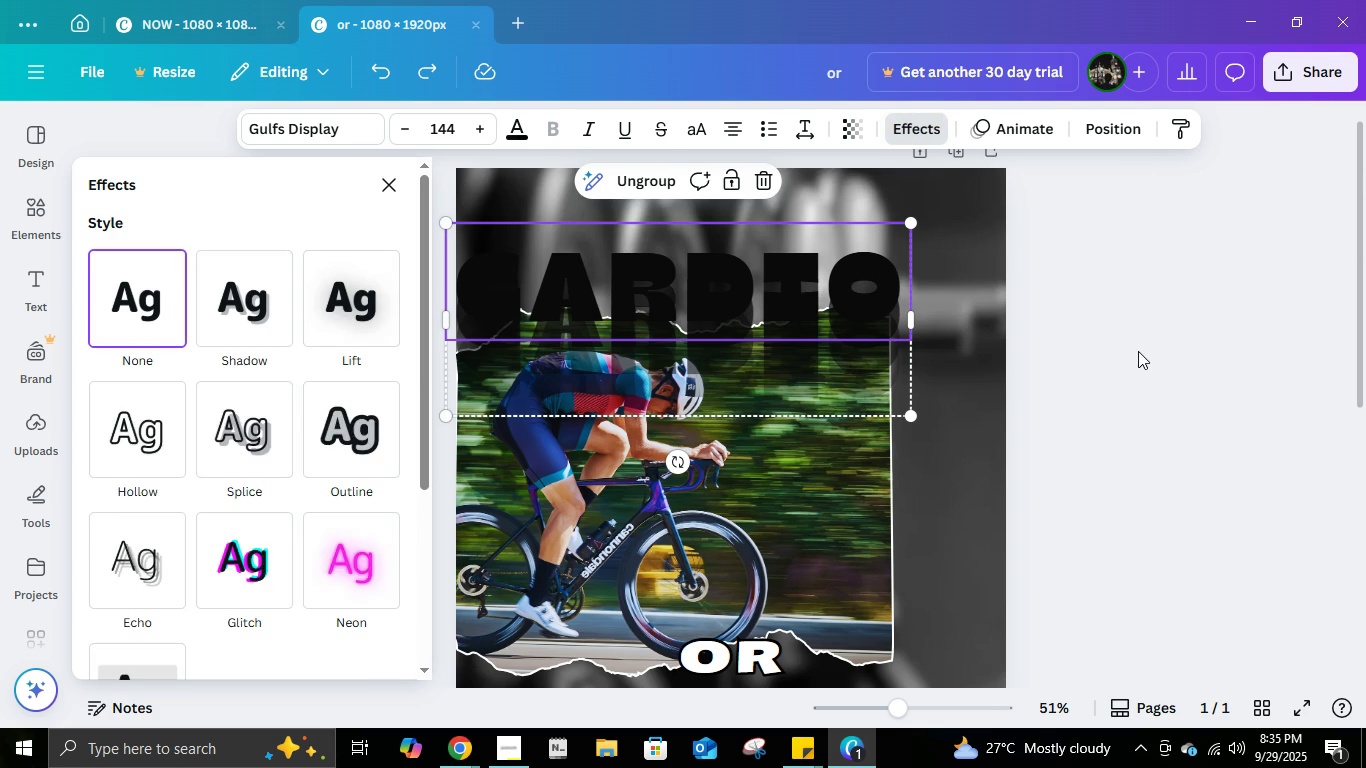 
left_click([1138, 351])
 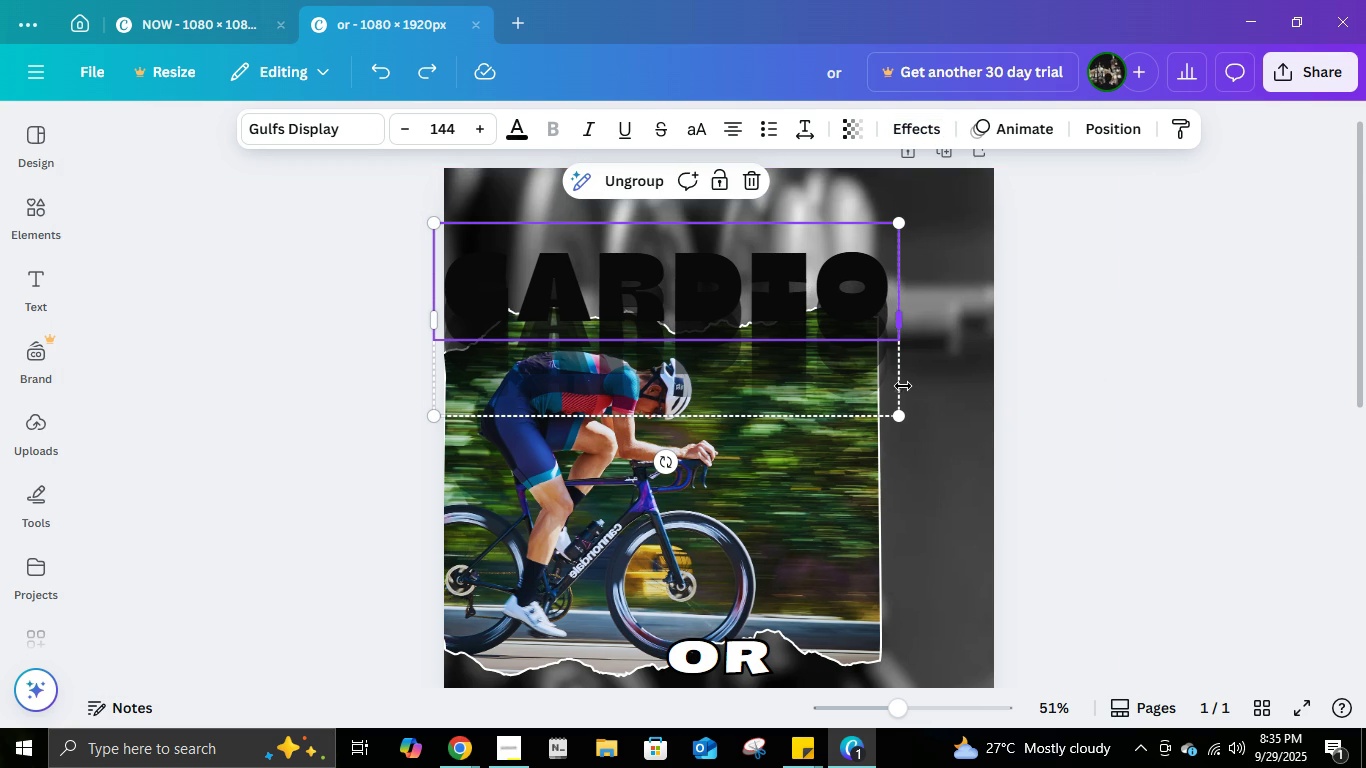 
left_click([901, 386])
 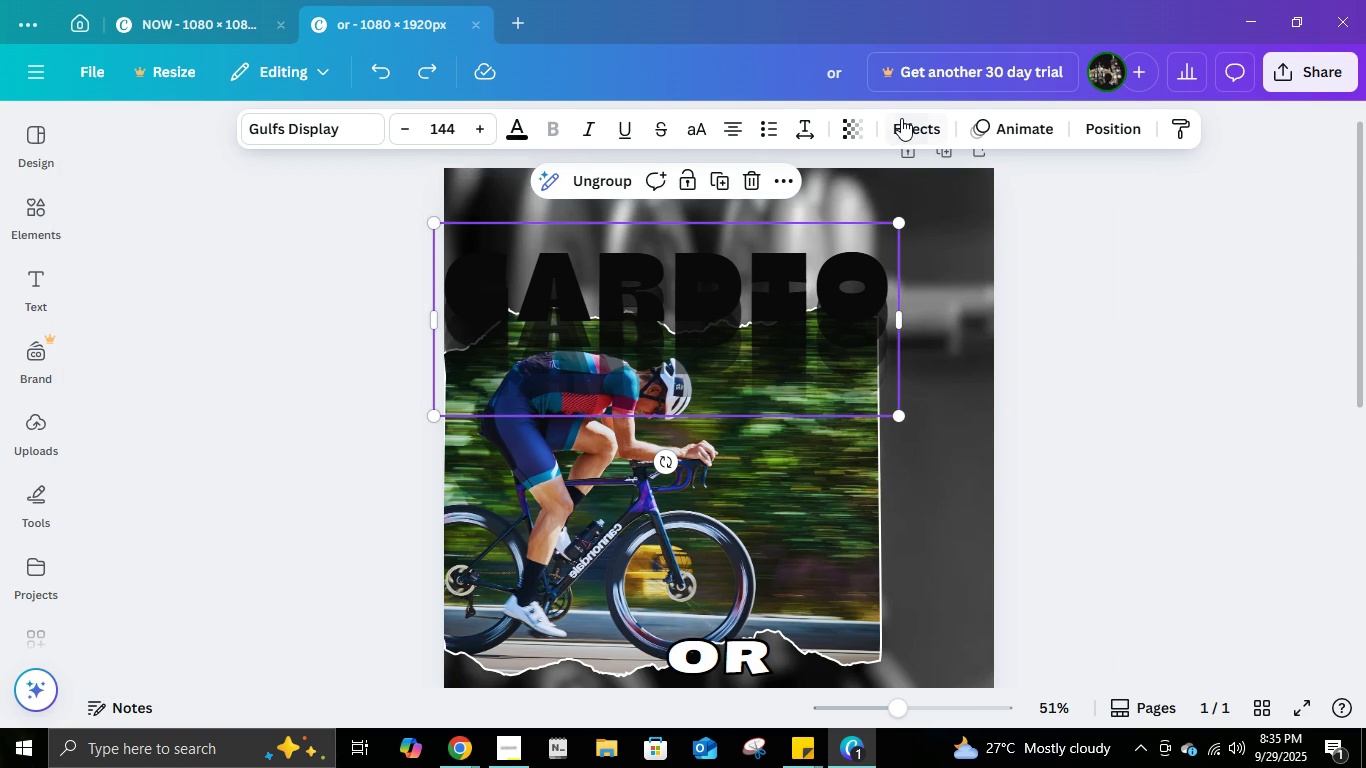 
left_click([901, 118])
 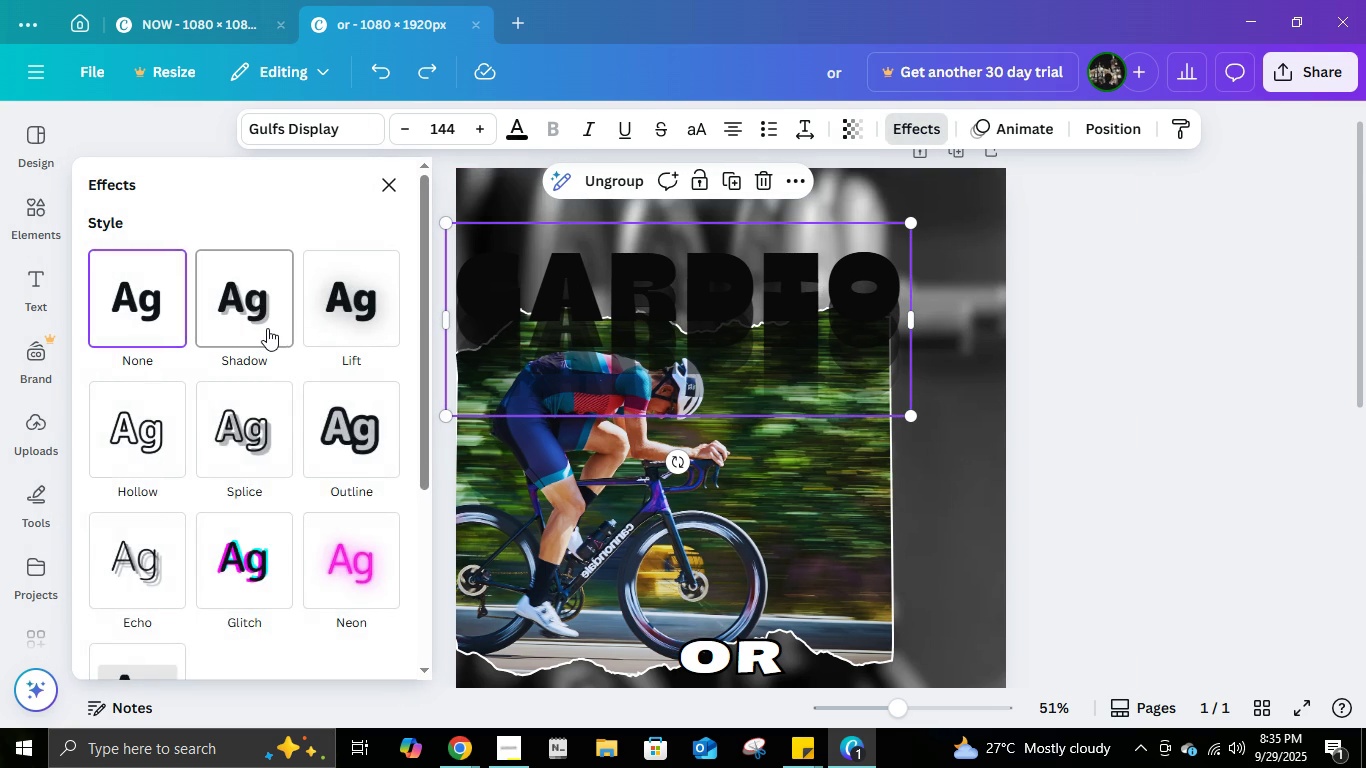 
left_click([265, 328])
 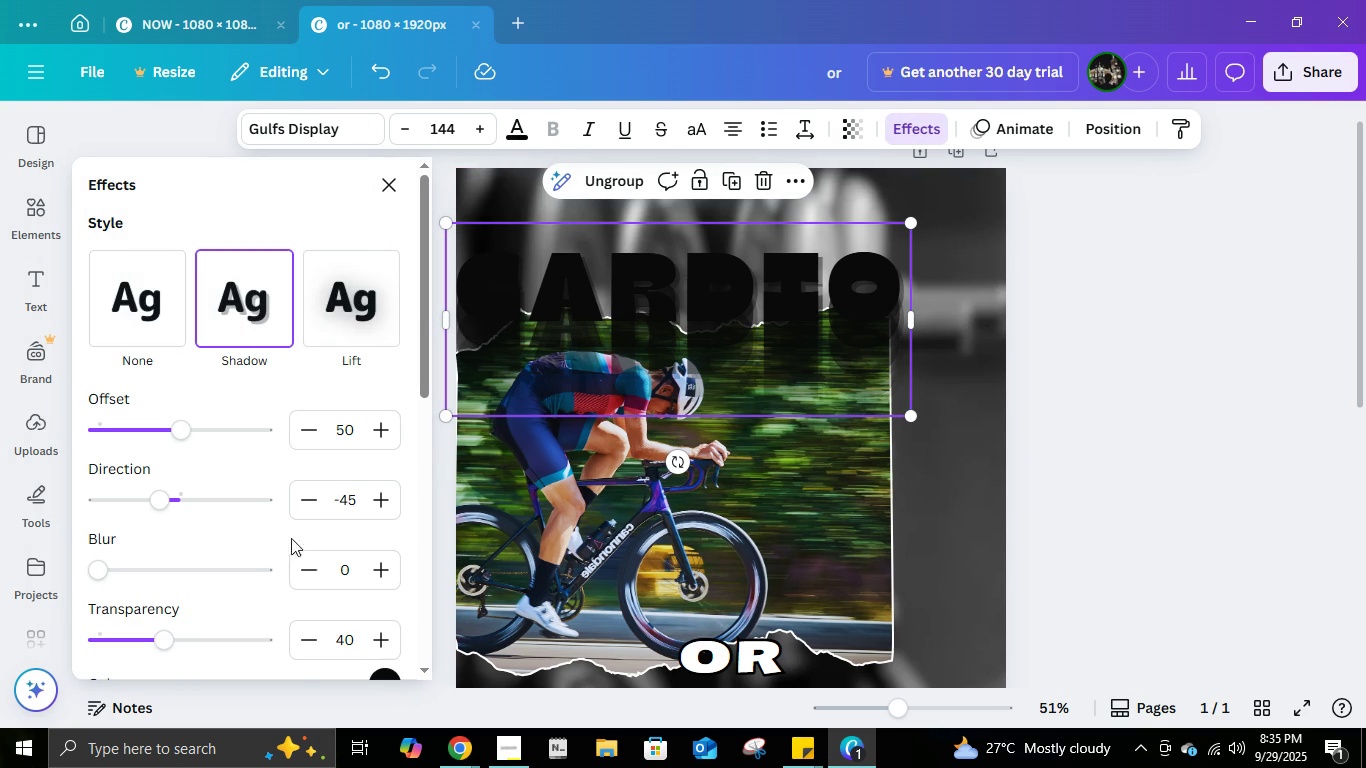 
scroll: coordinate [321, 555], scroll_direction: down, amount: 2.0
 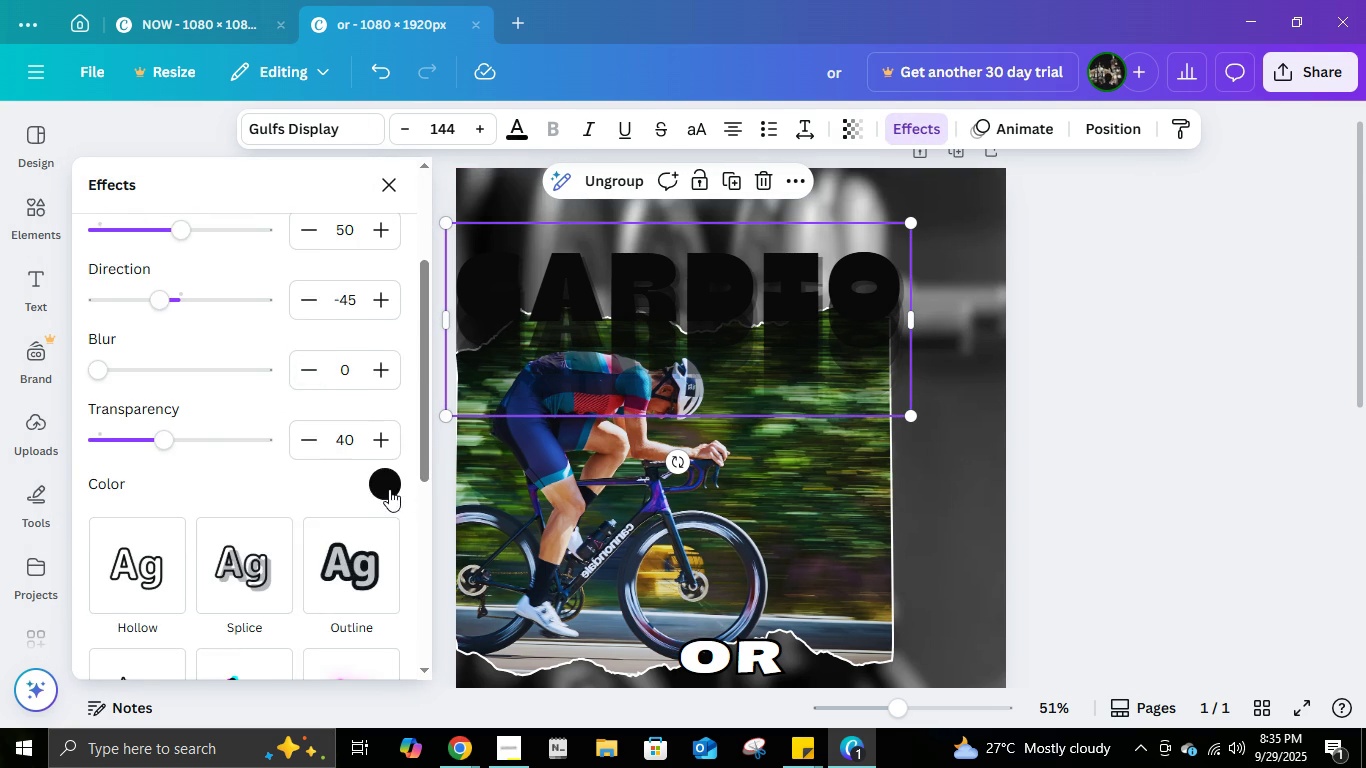 
left_click([385, 491])
 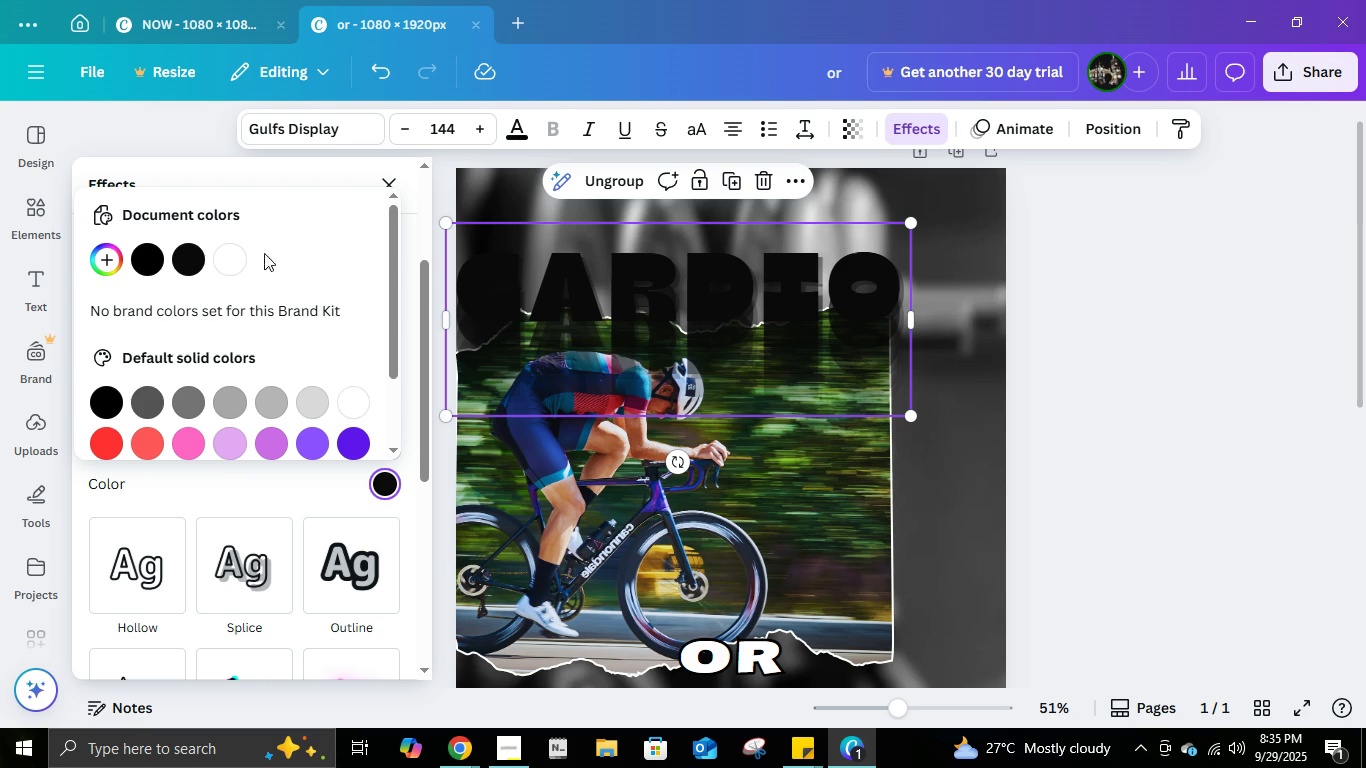 
left_click([240, 263])
 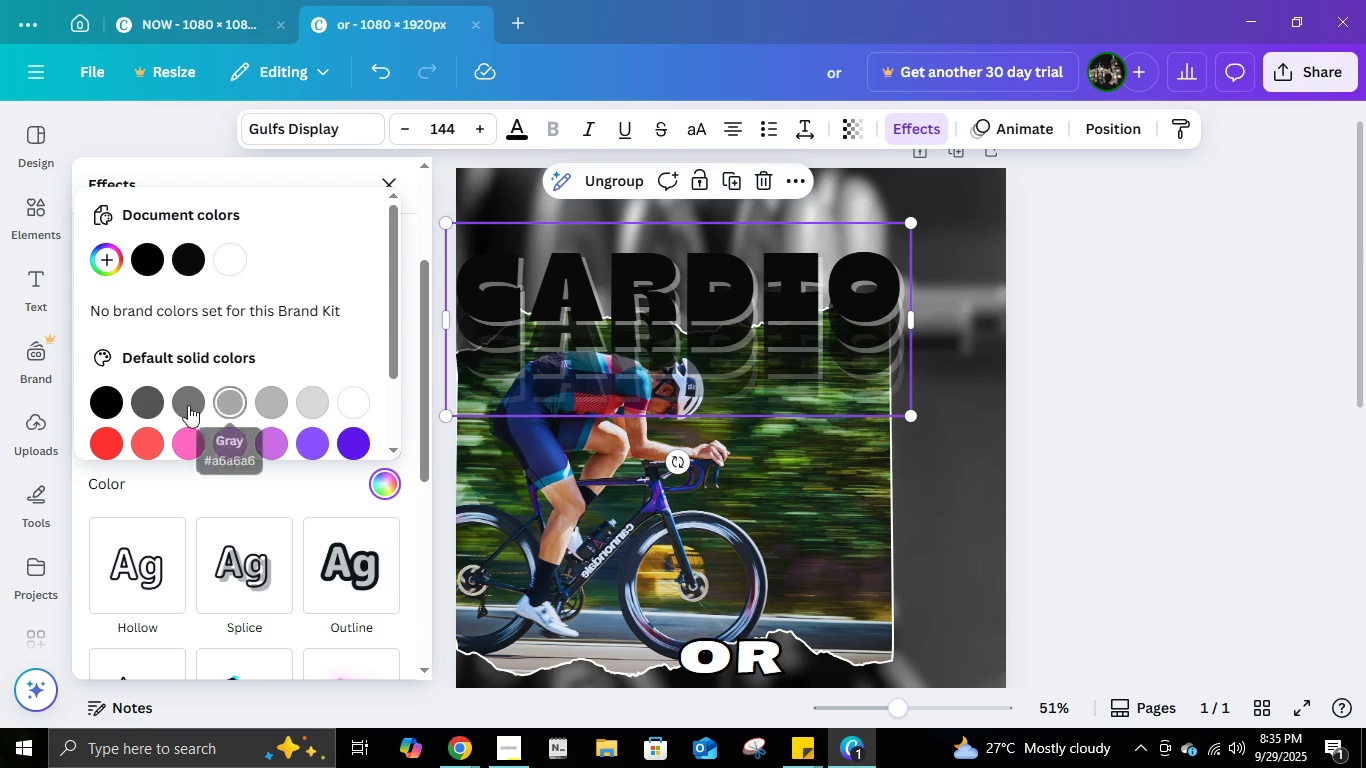 
left_click([119, 435])
 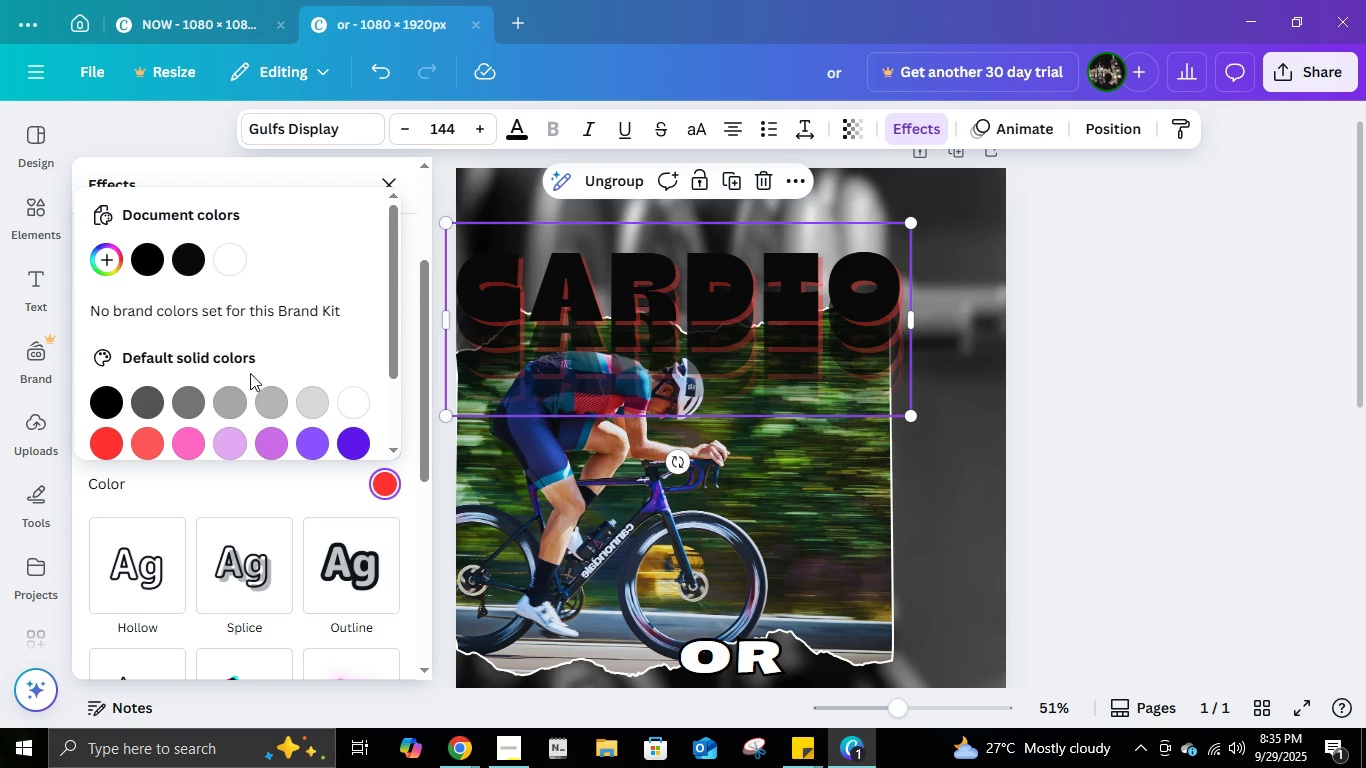 
scroll: coordinate [249, 371], scroll_direction: down, amount: 1.0
 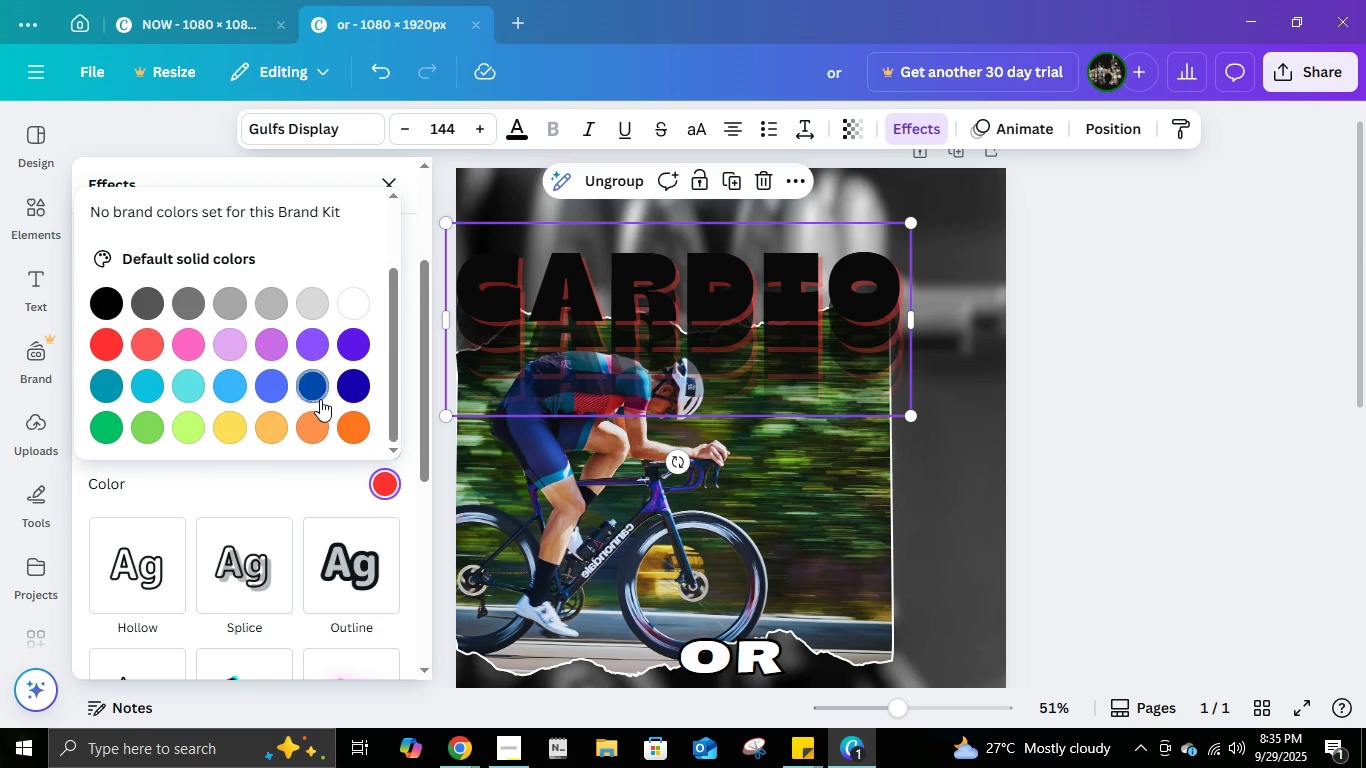 
left_click([319, 399])
 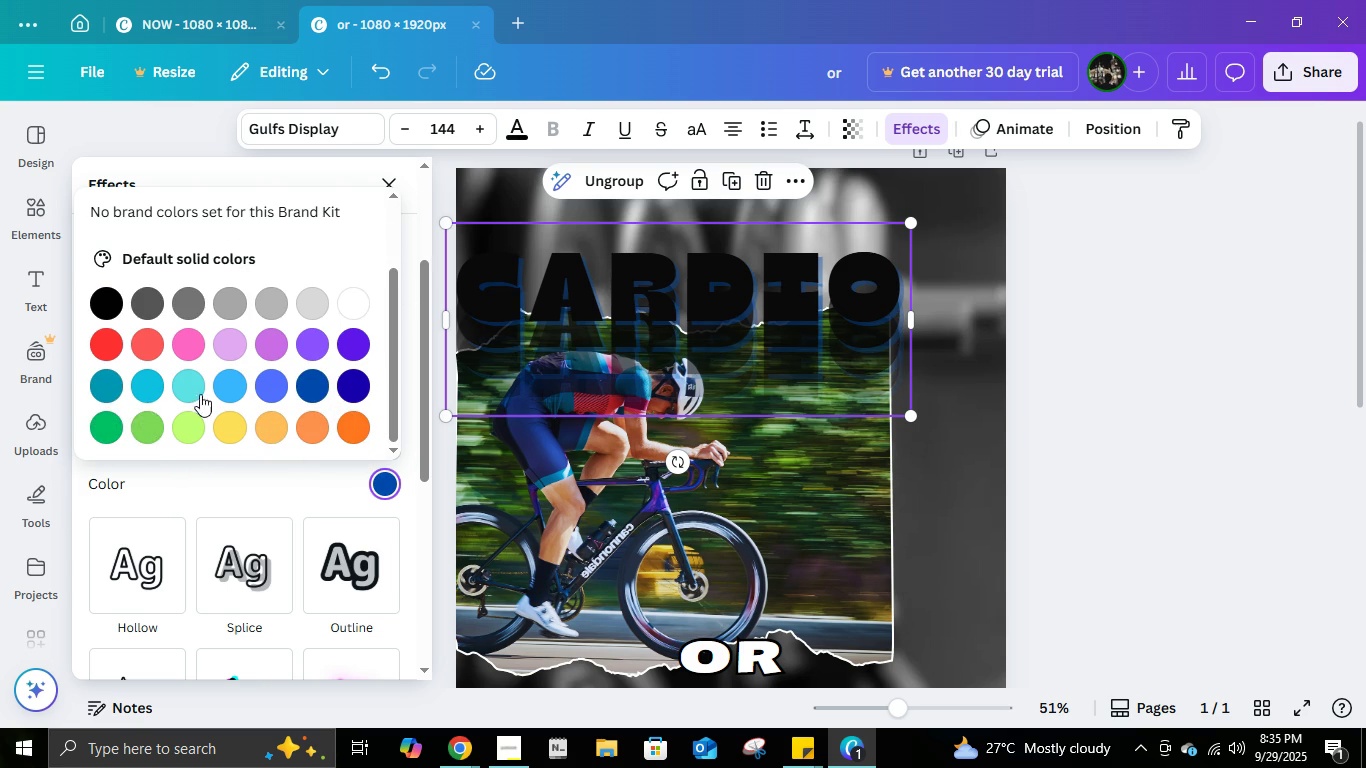 
scroll: coordinate [199, 298], scroll_direction: up, amount: 8.0
 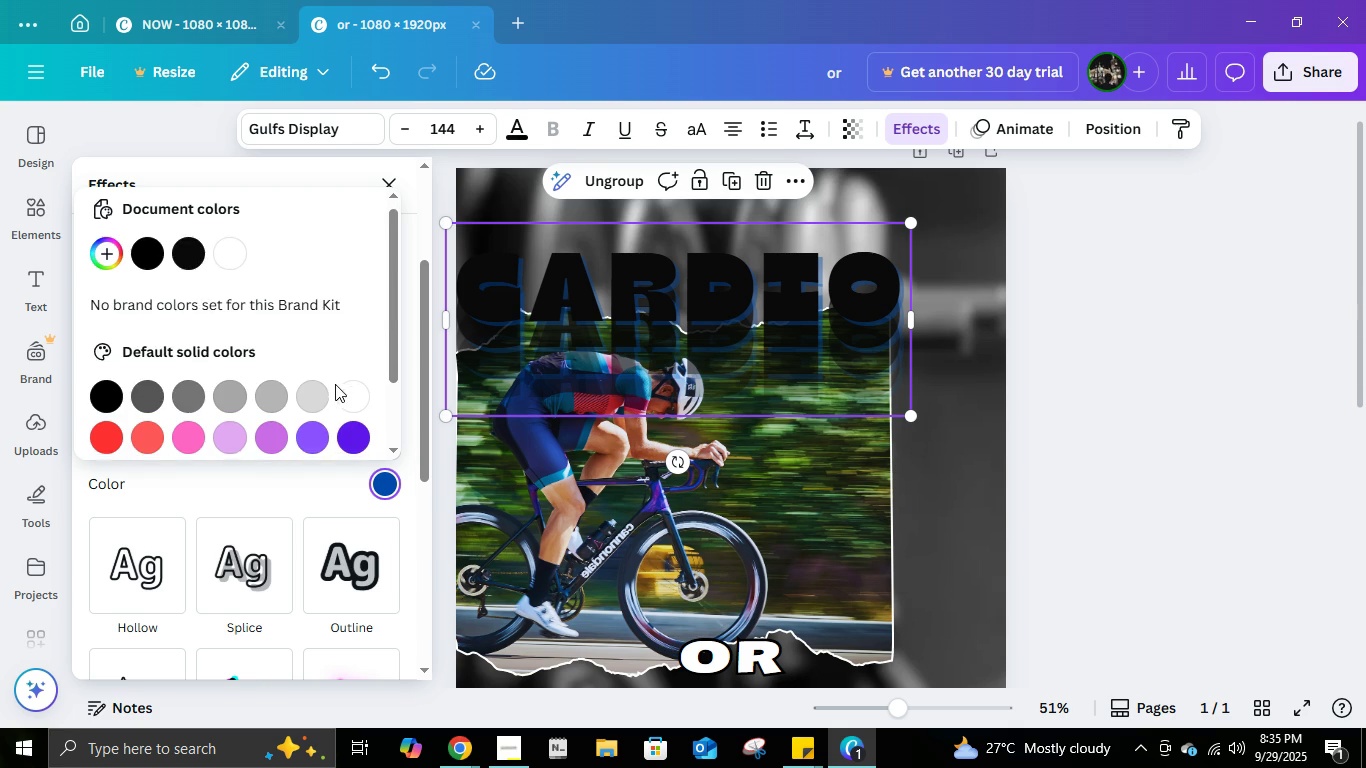 
scroll: coordinate [335, 384], scroll_direction: down, amount: 4.0
 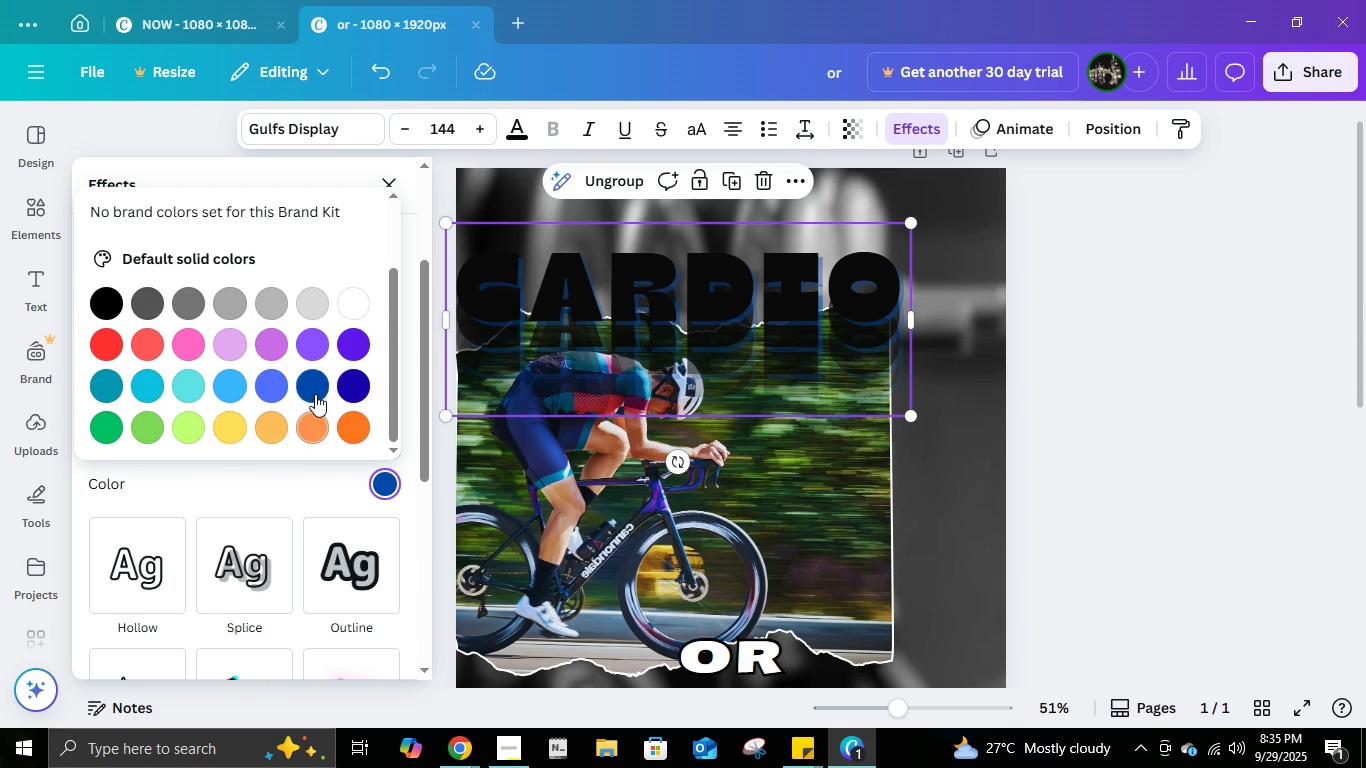 
left_click([315, 393])
 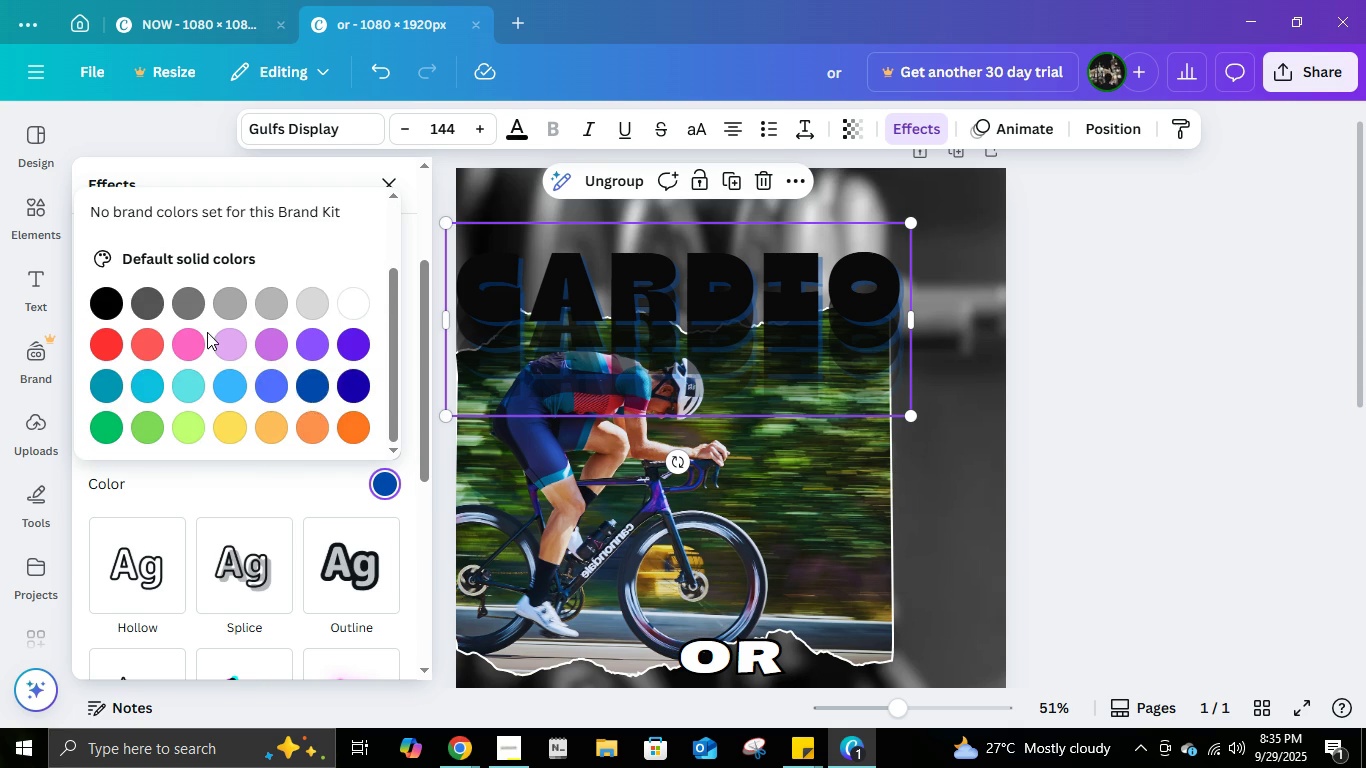 
scroll: coordinate [233, 314], scroll_direction: up, amount: 4.0
 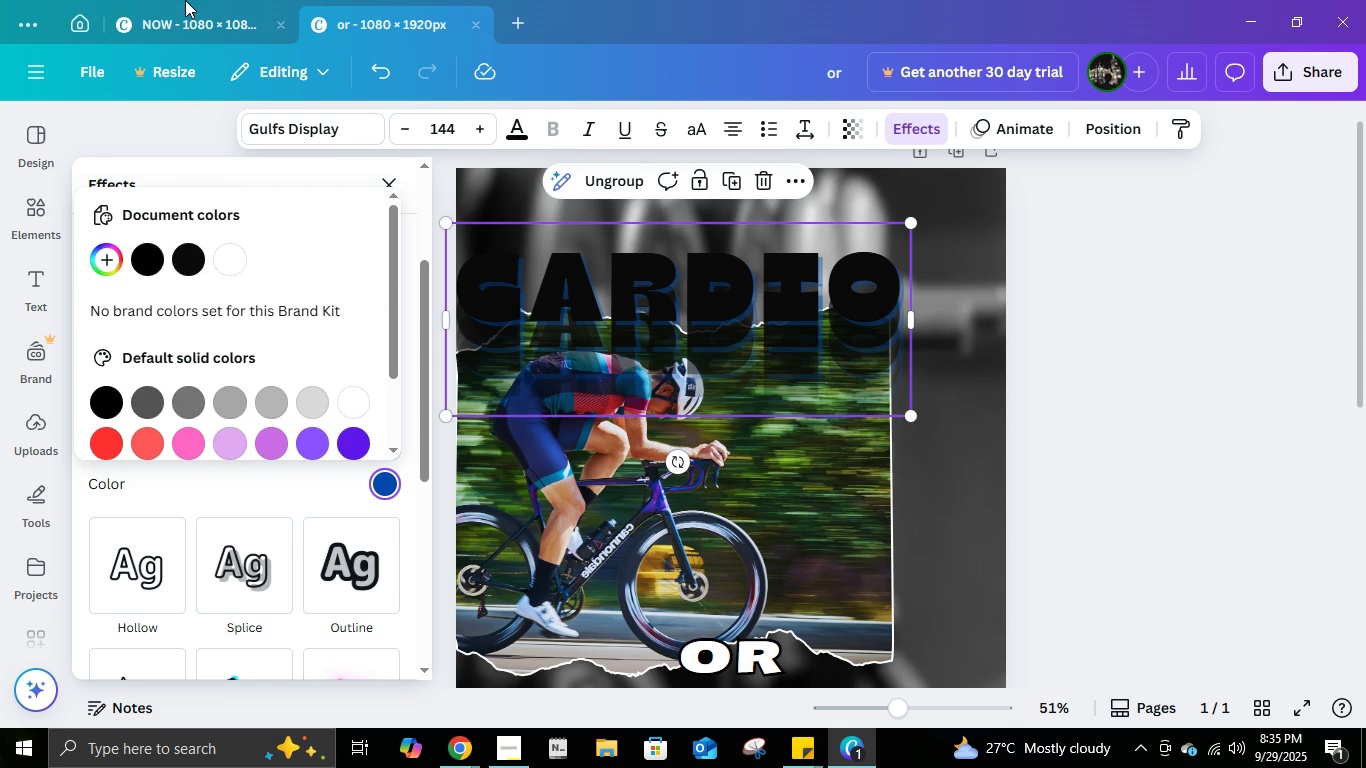 
left_click([185, 0])
 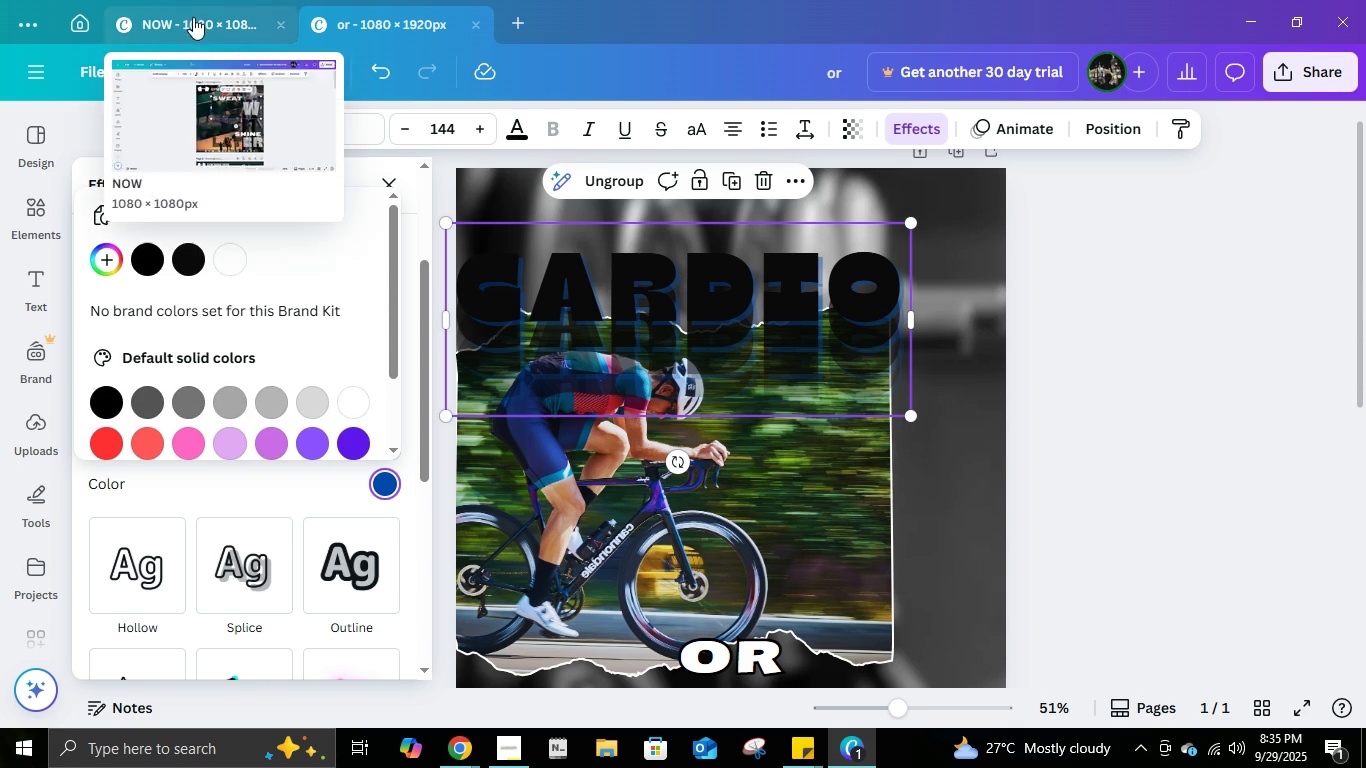 
double_click([193, 17])
 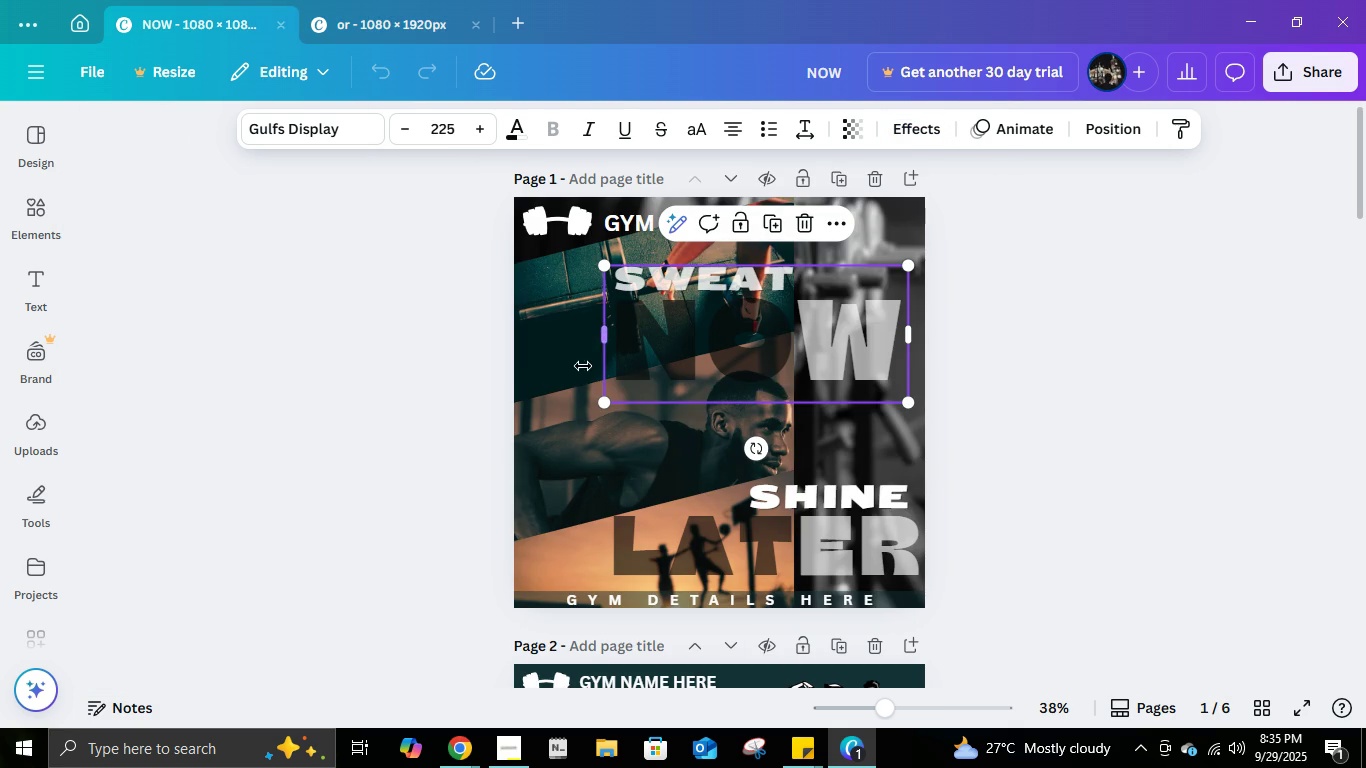 
left_click([558, 356])
 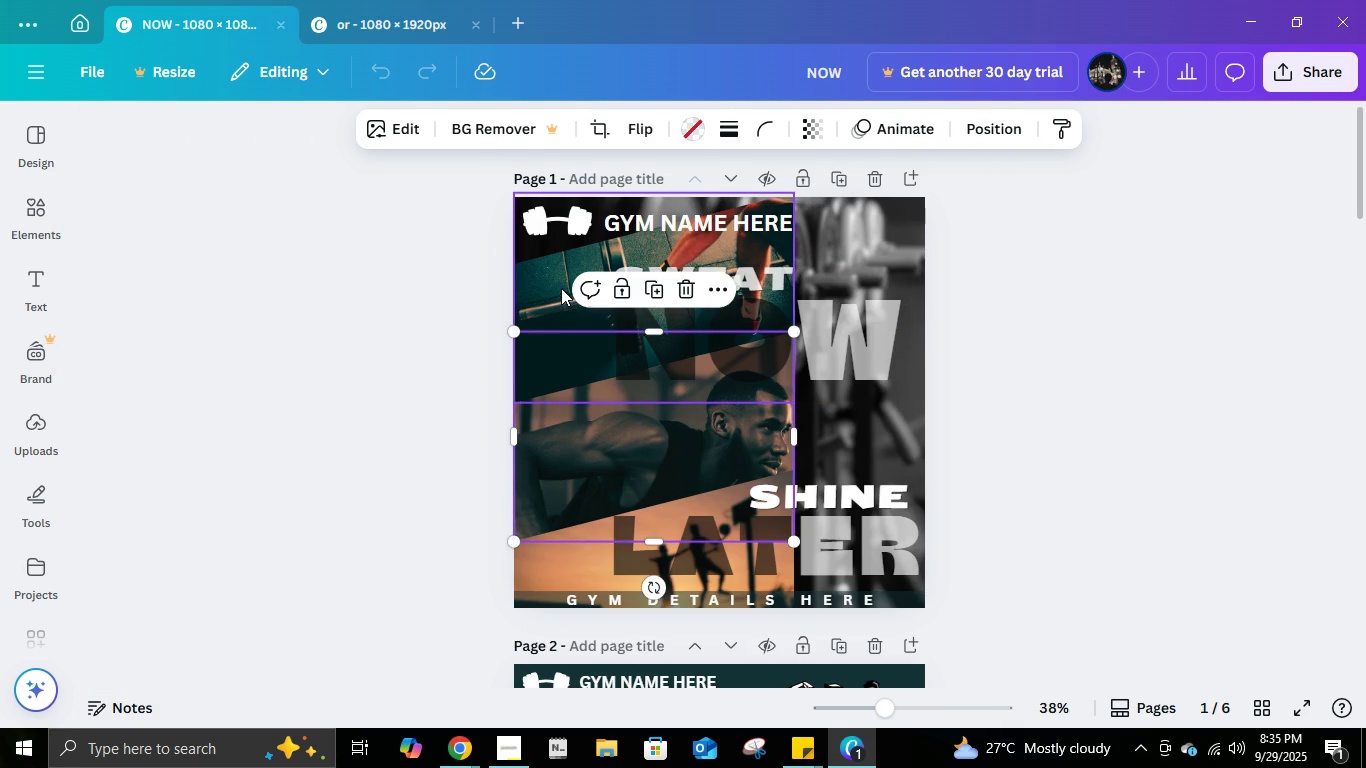 
left_click([561, 288])
 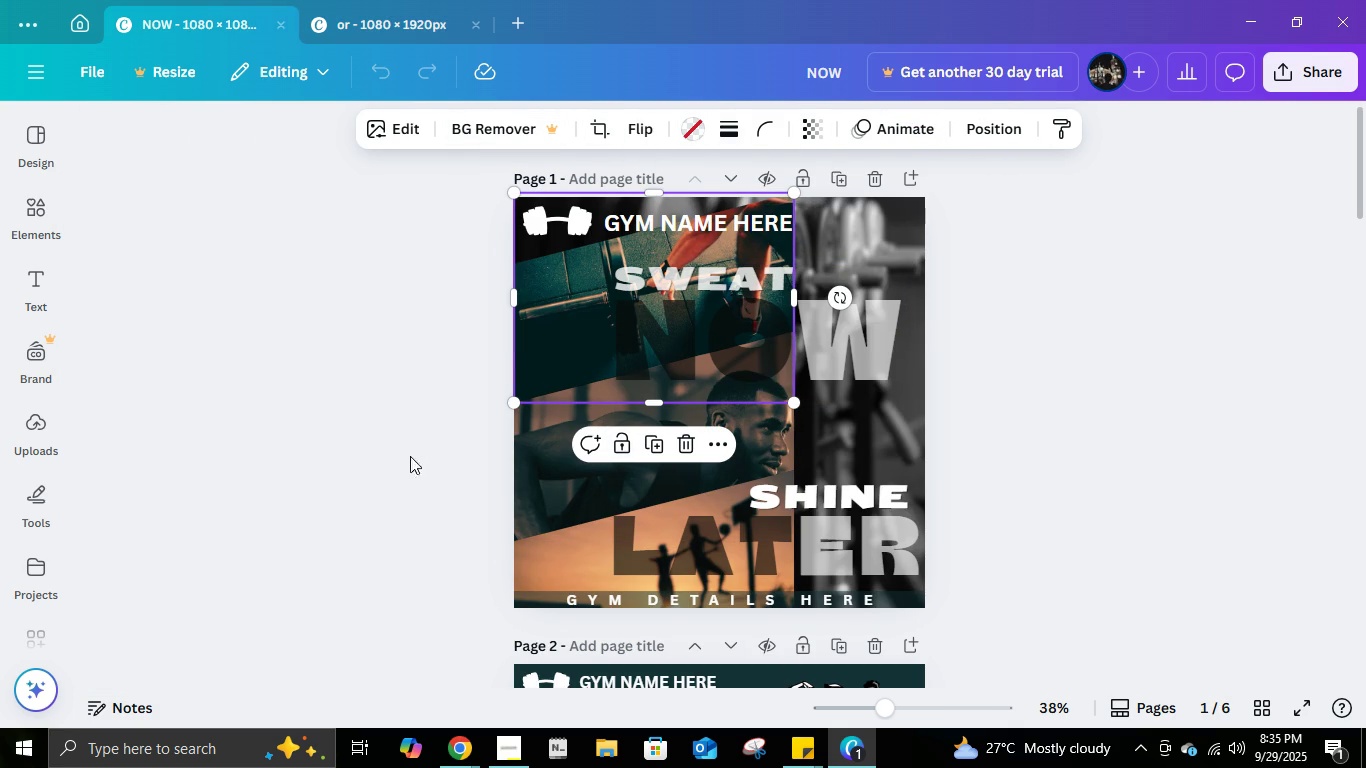 
wait(8.08)
 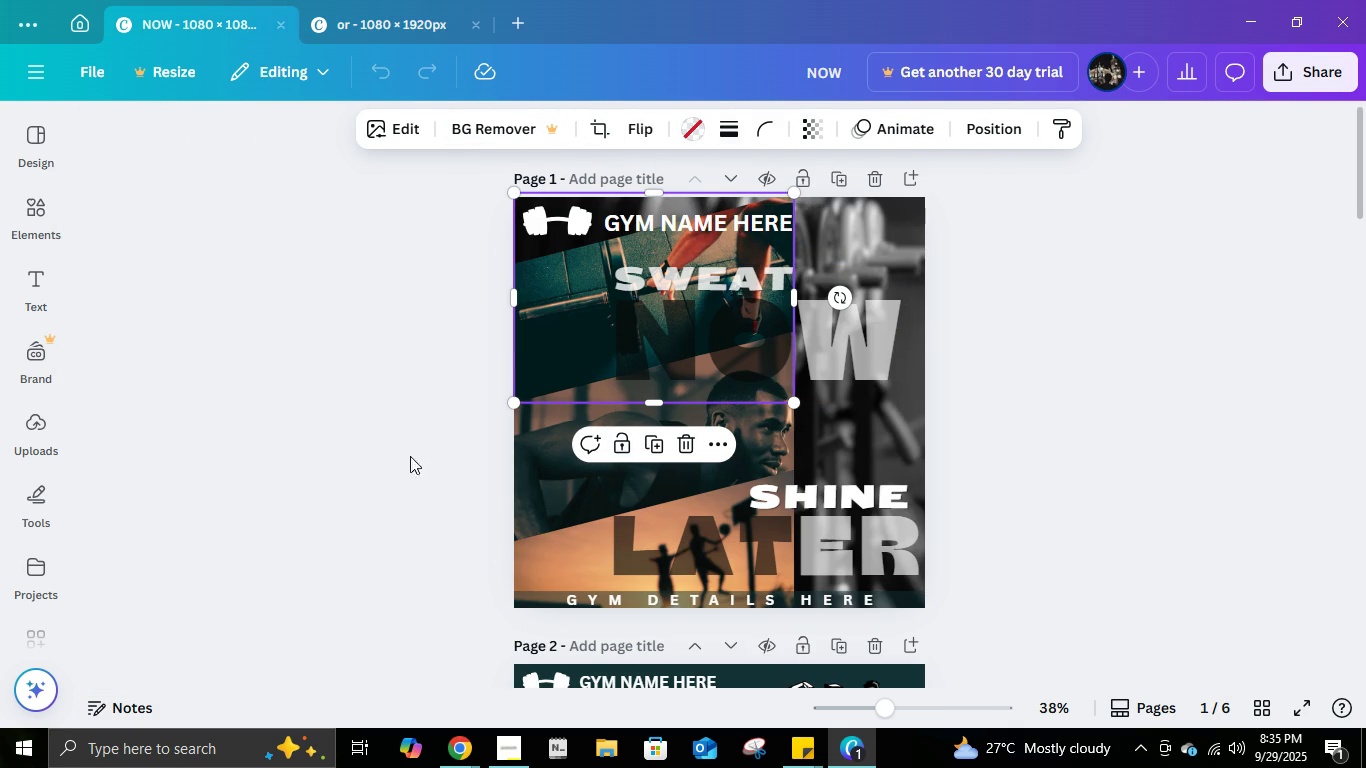 
left_click([391, 35])
 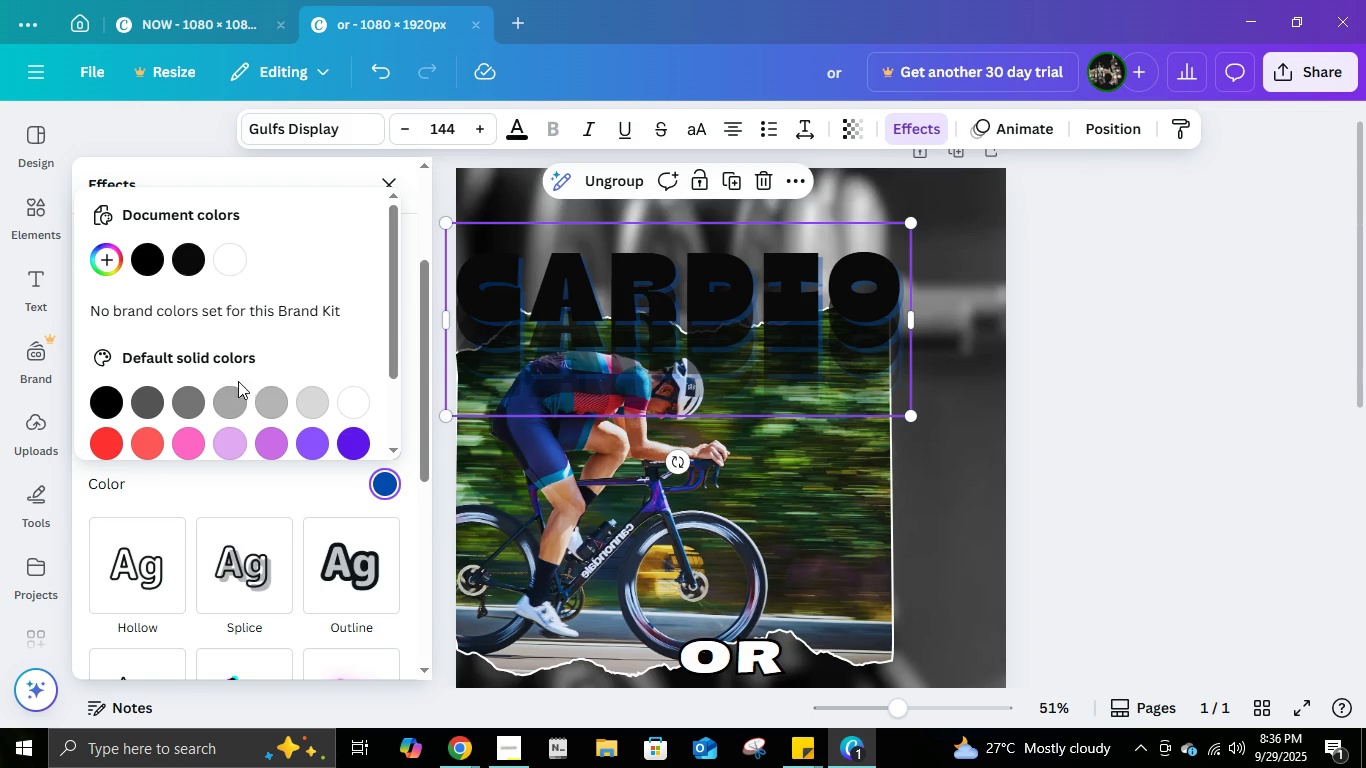 
scroll: coordinate [195, 361], scroll_direction: down, amount: 2.0
 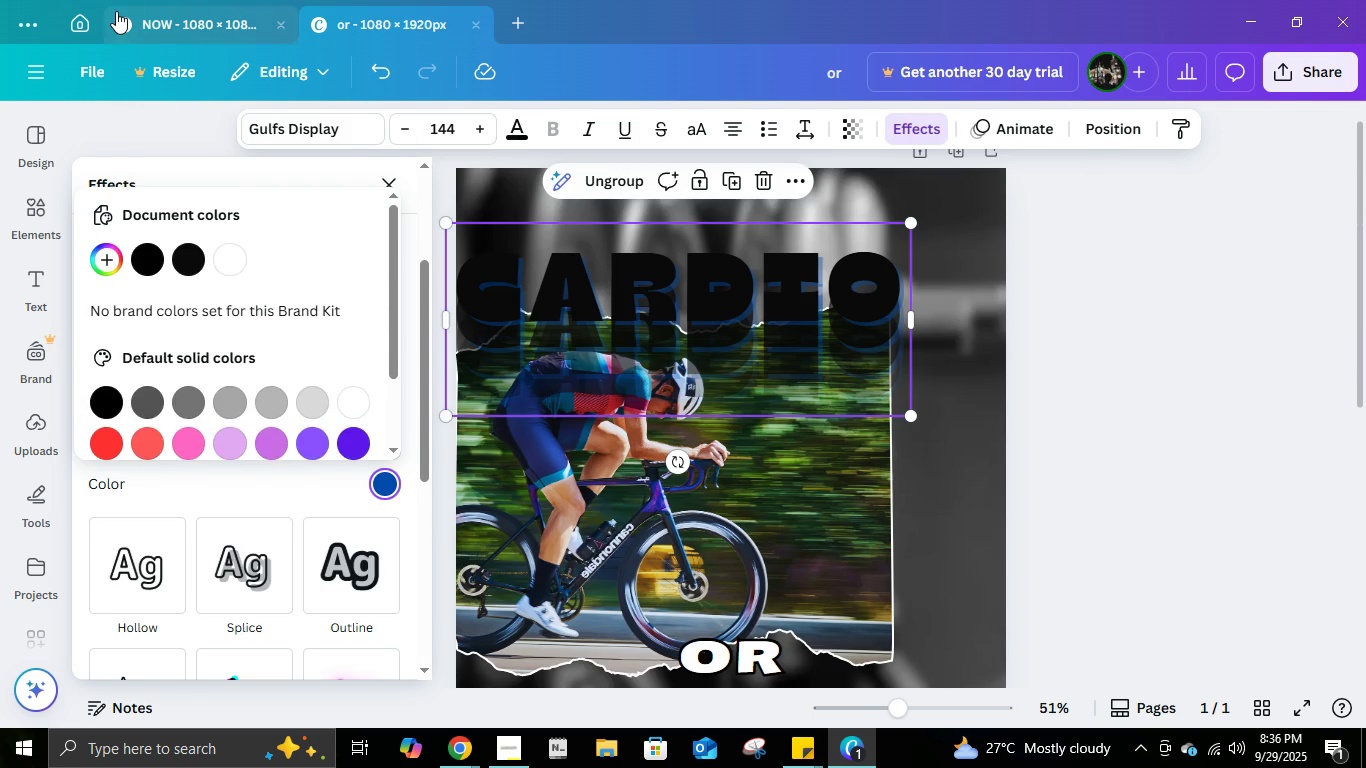 
left_click([116, 10])
 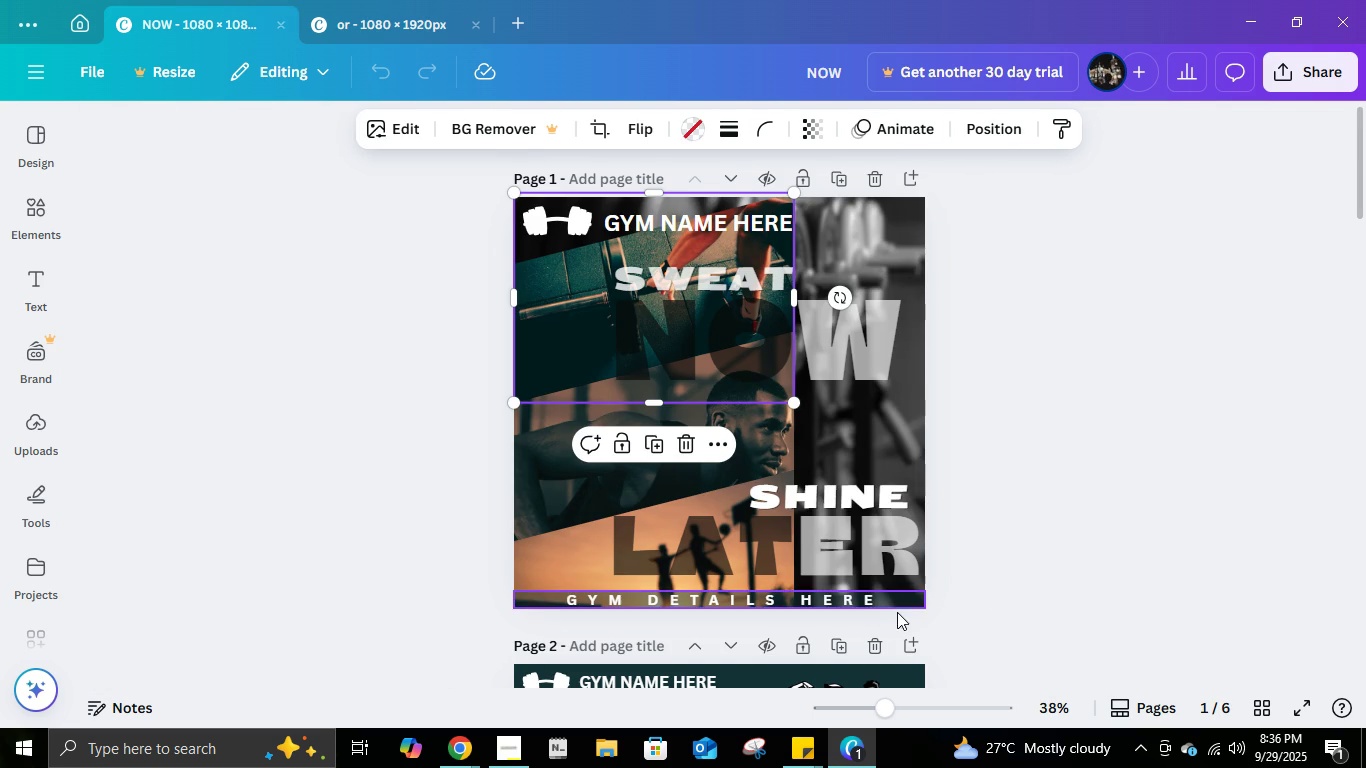 
scroll: coordinate [872, 644], scroll_direction: down, amount: 2.0
 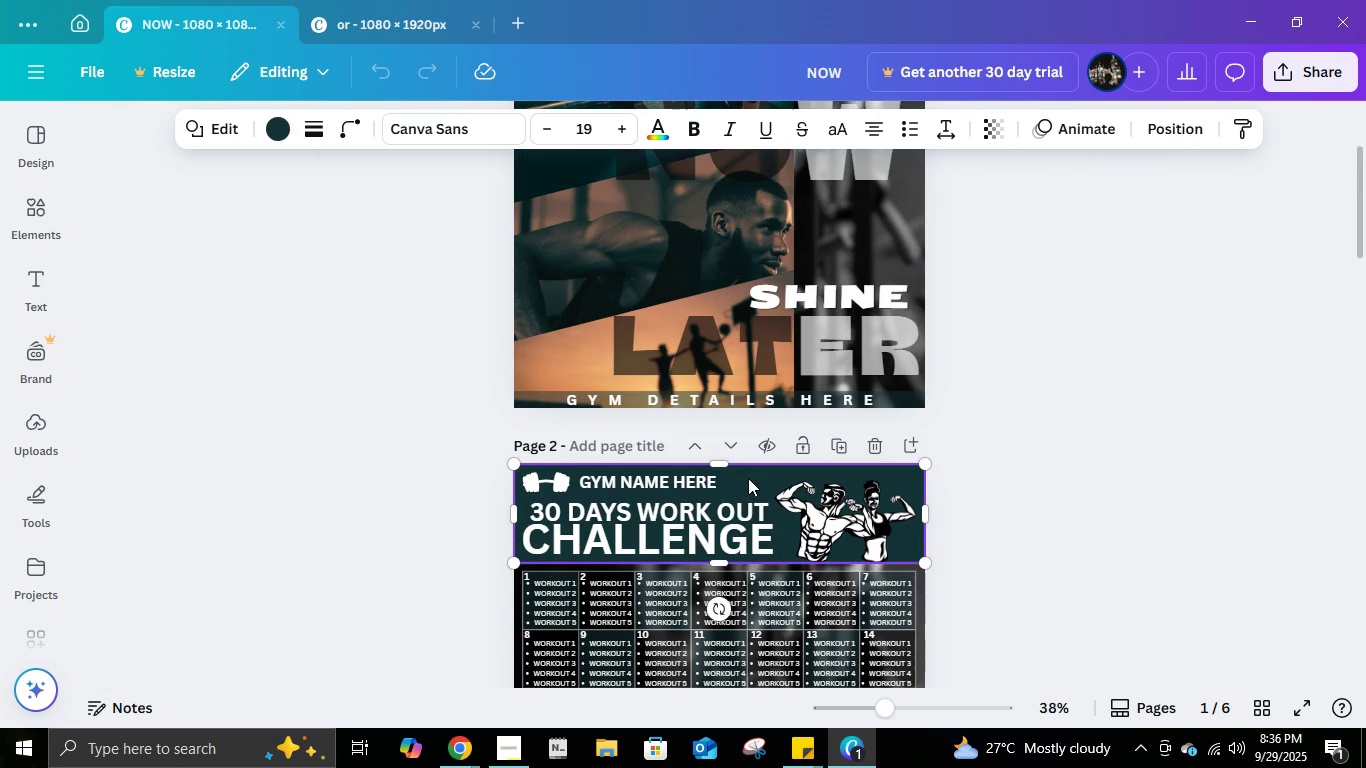 
left_click([748, 477])
 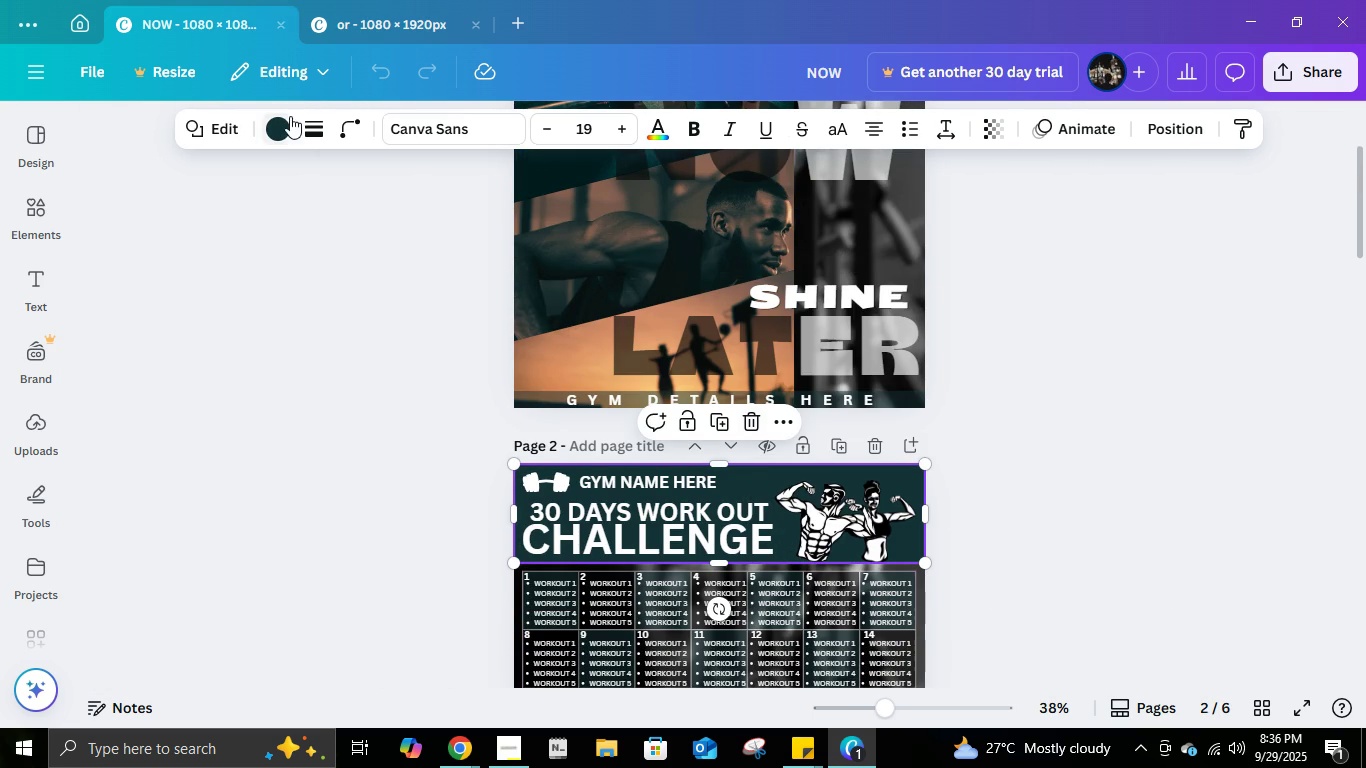 
left_click([278, 132])
 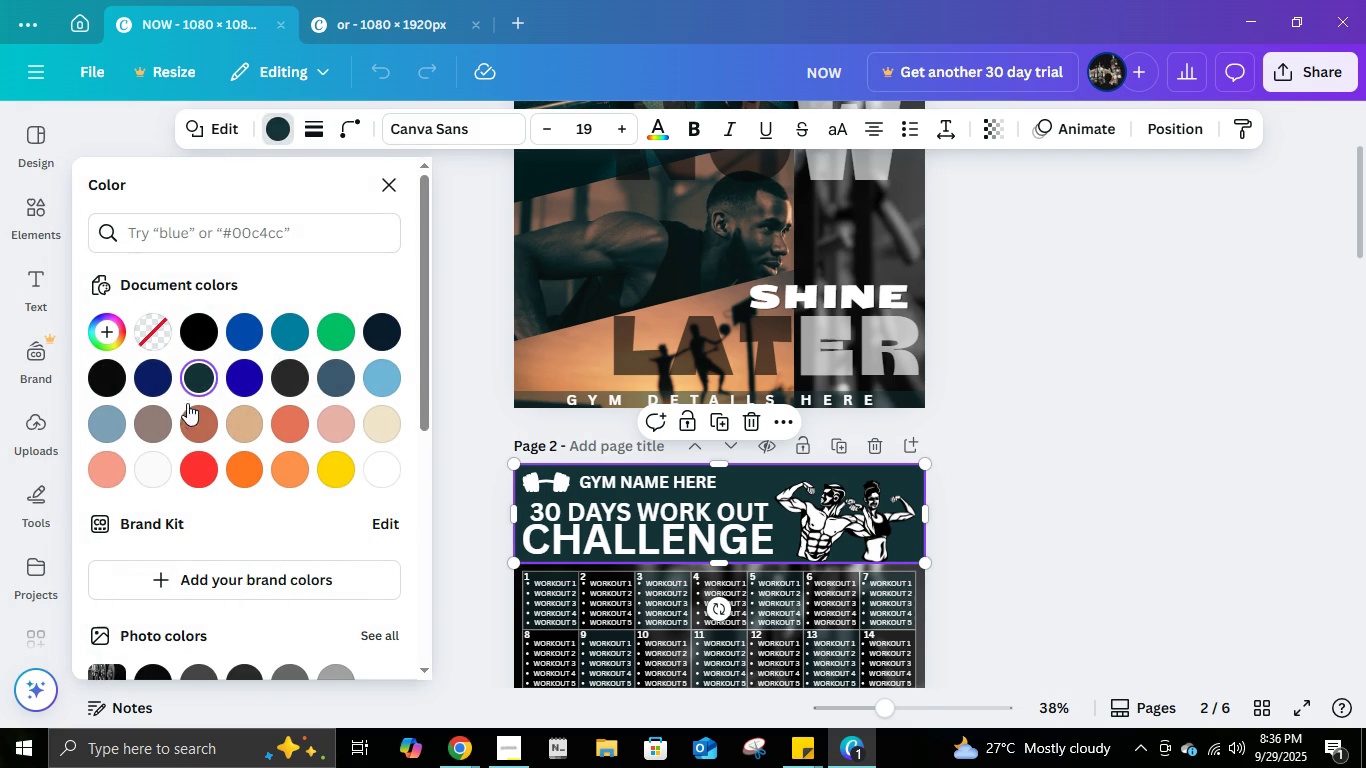 
left_click([199, 379])
 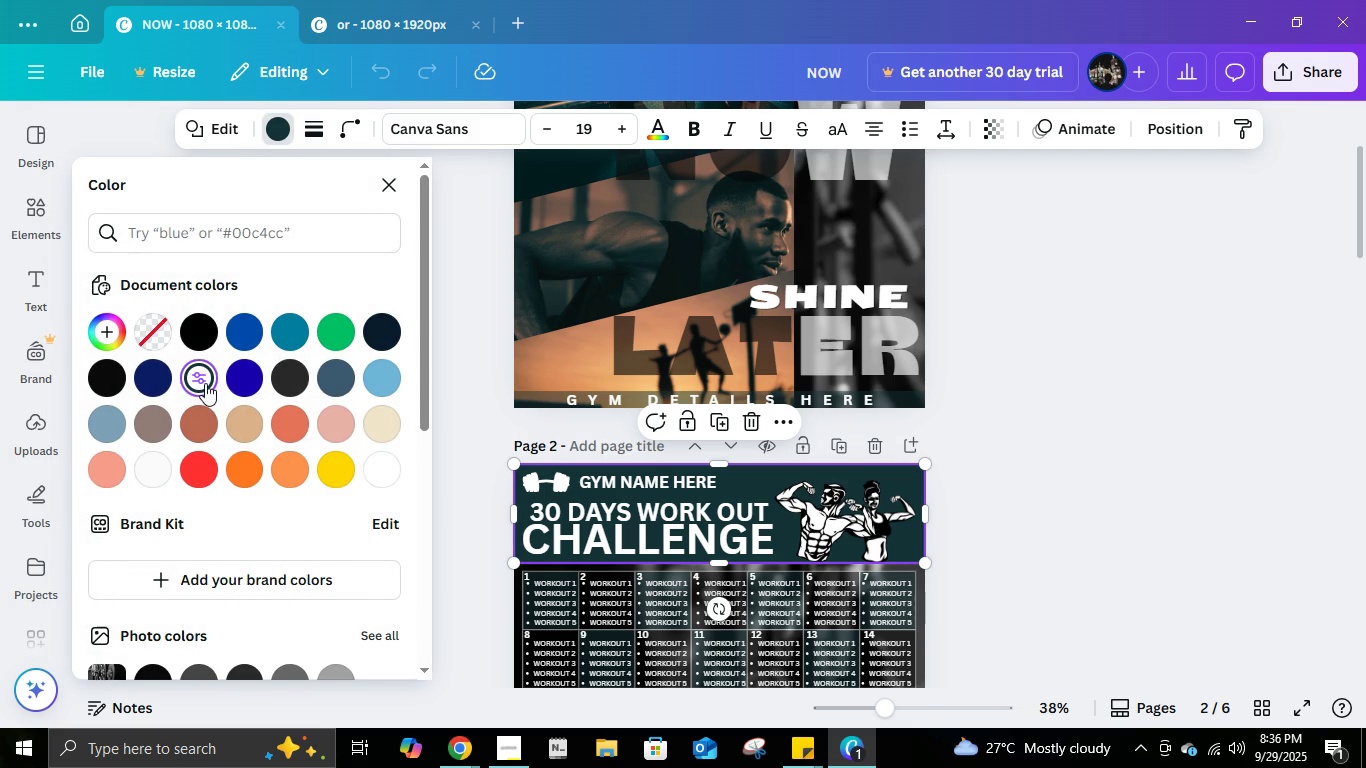 
left_click([205, 383])